 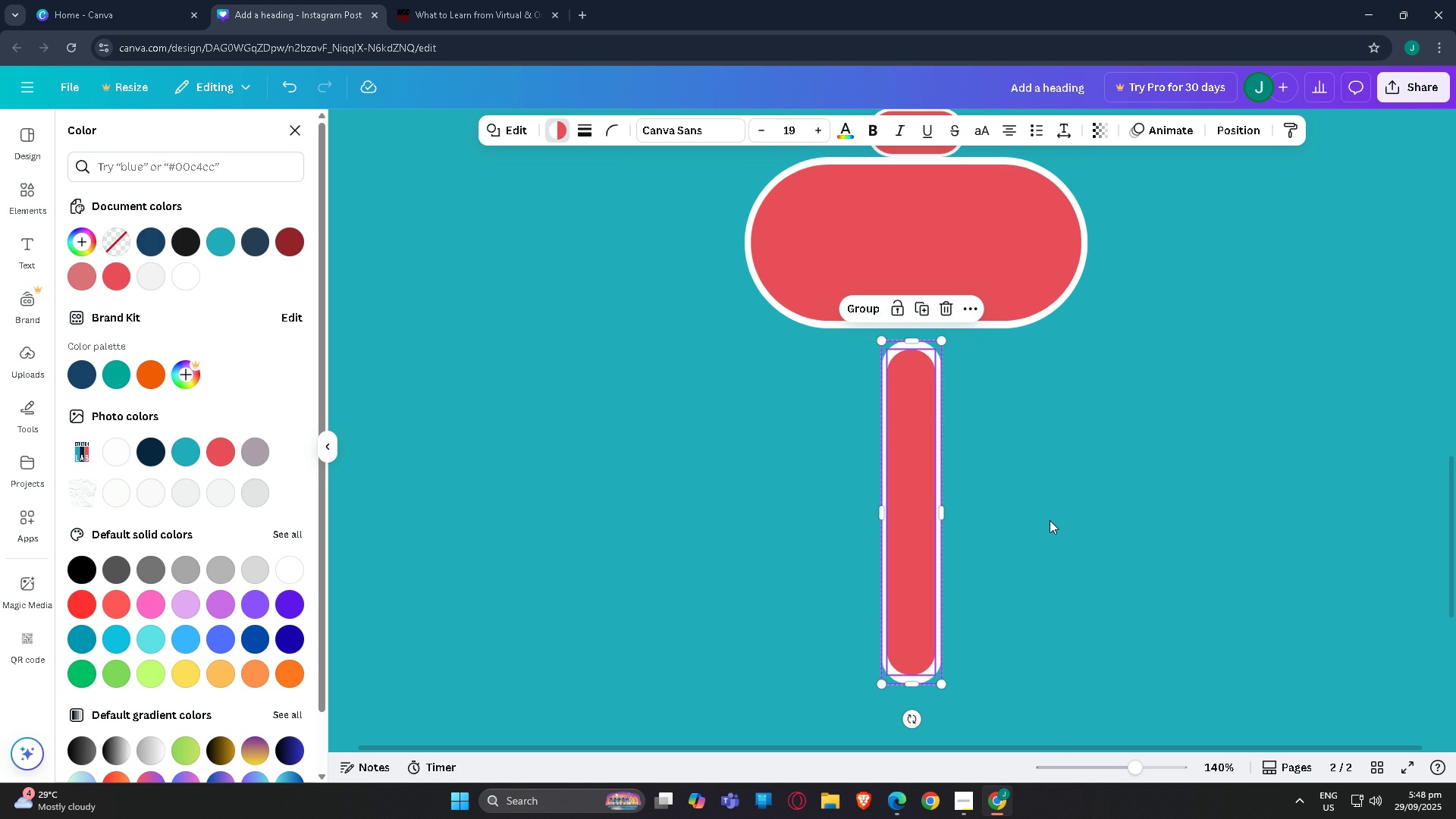 
key(Control+BracketLeft)
 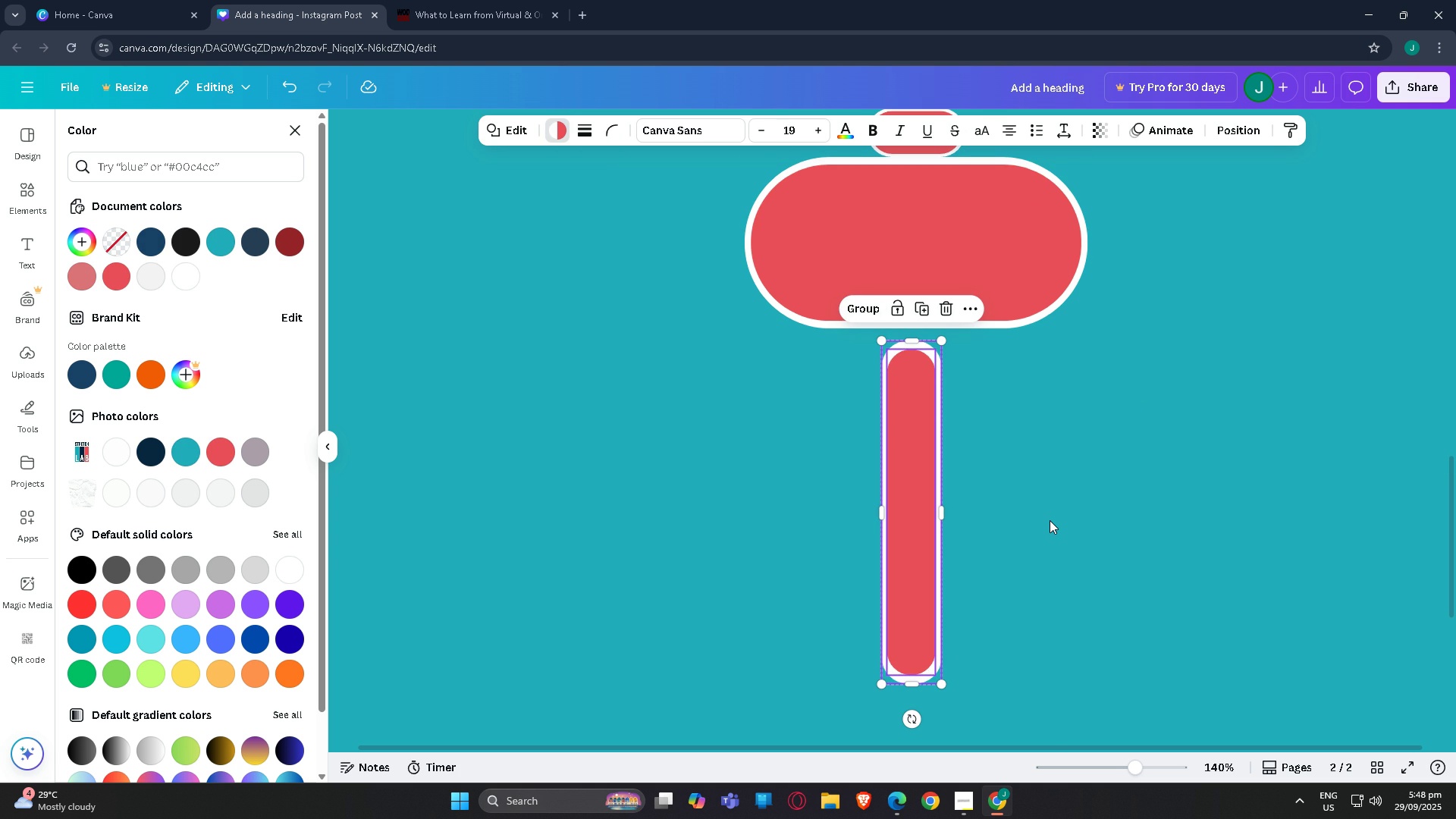 
key(Control+BracketLeft)
 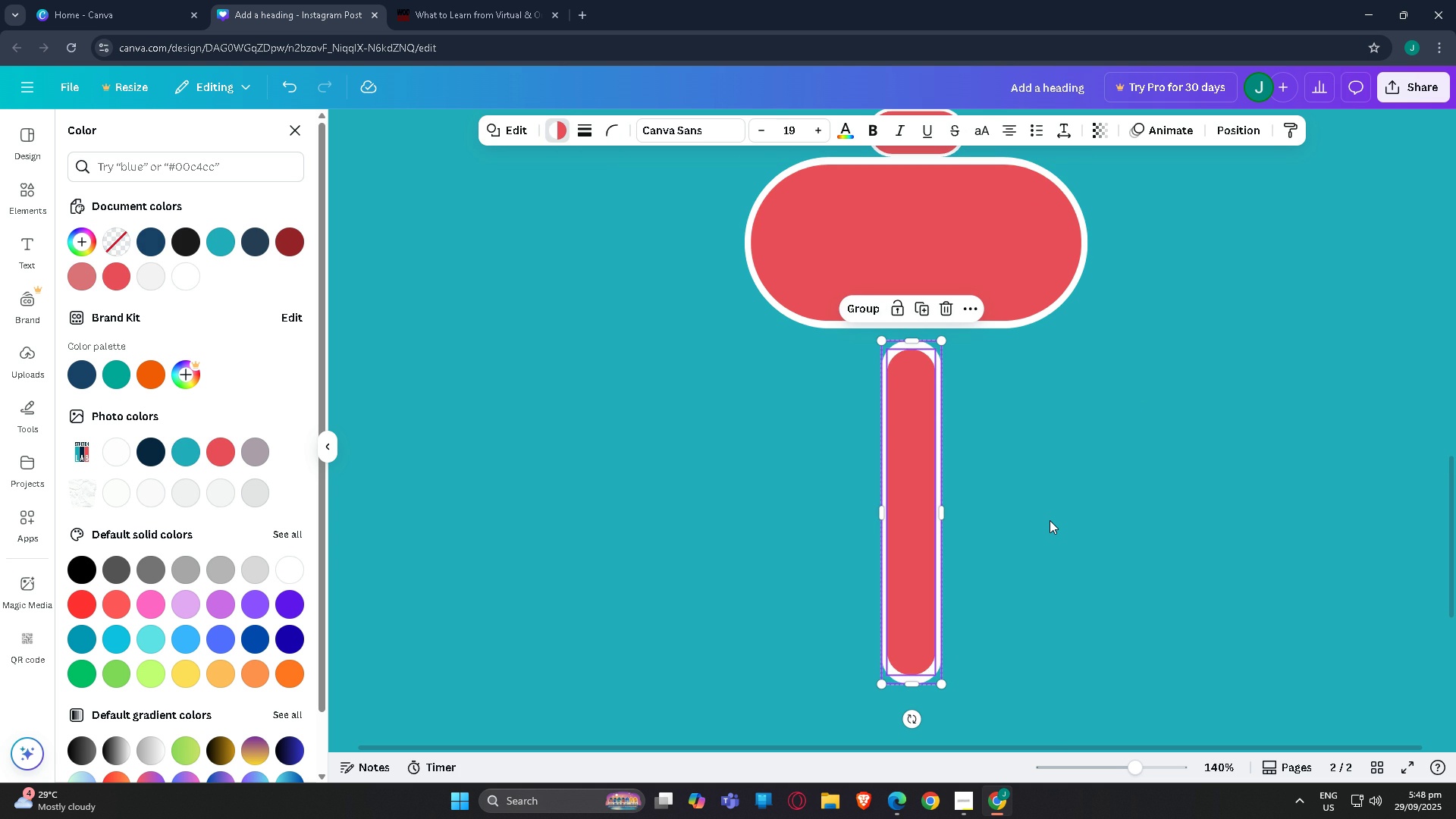 
key(Control+BracketLeft)
 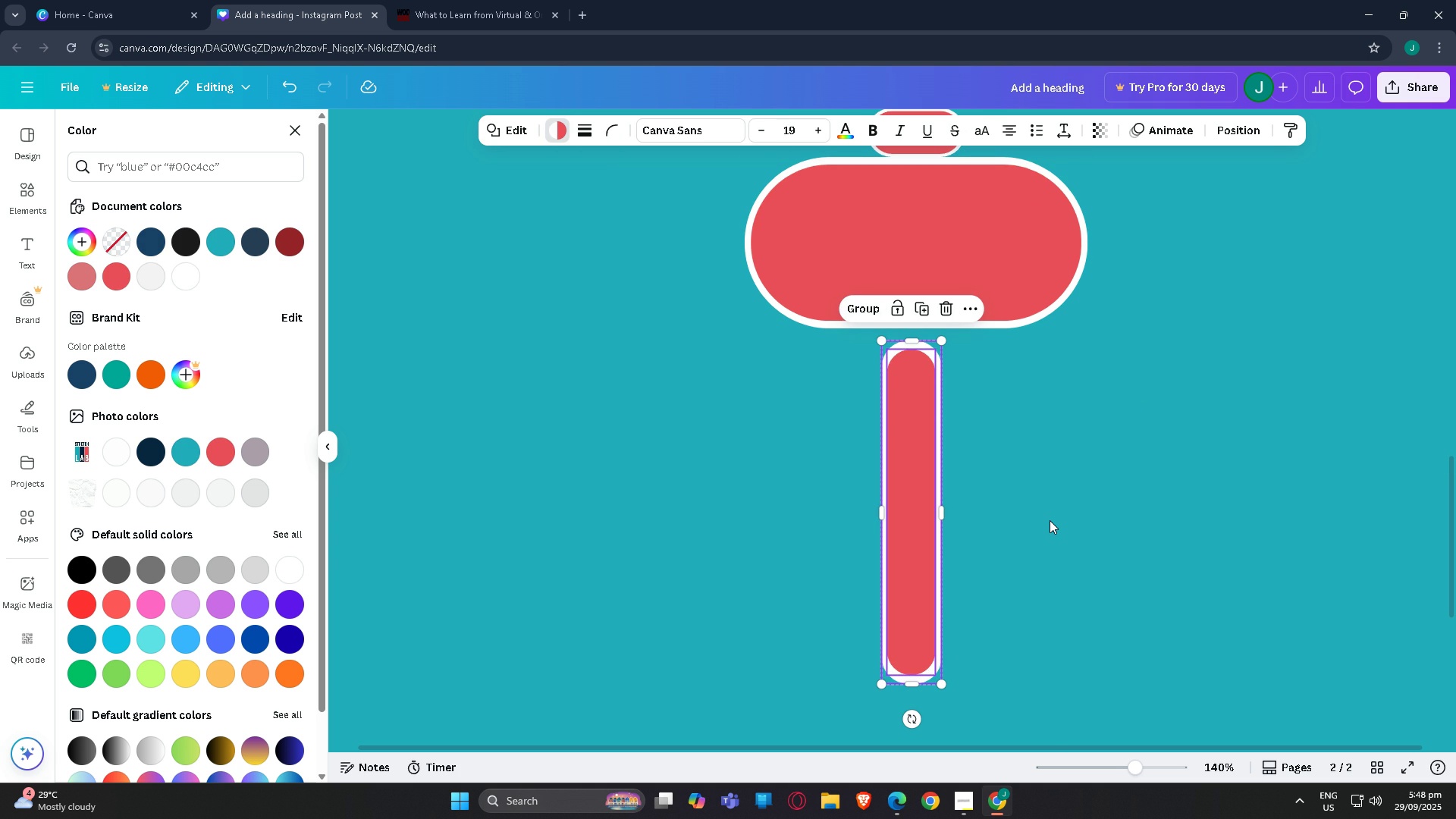 
key(Control+BracketLeft)
 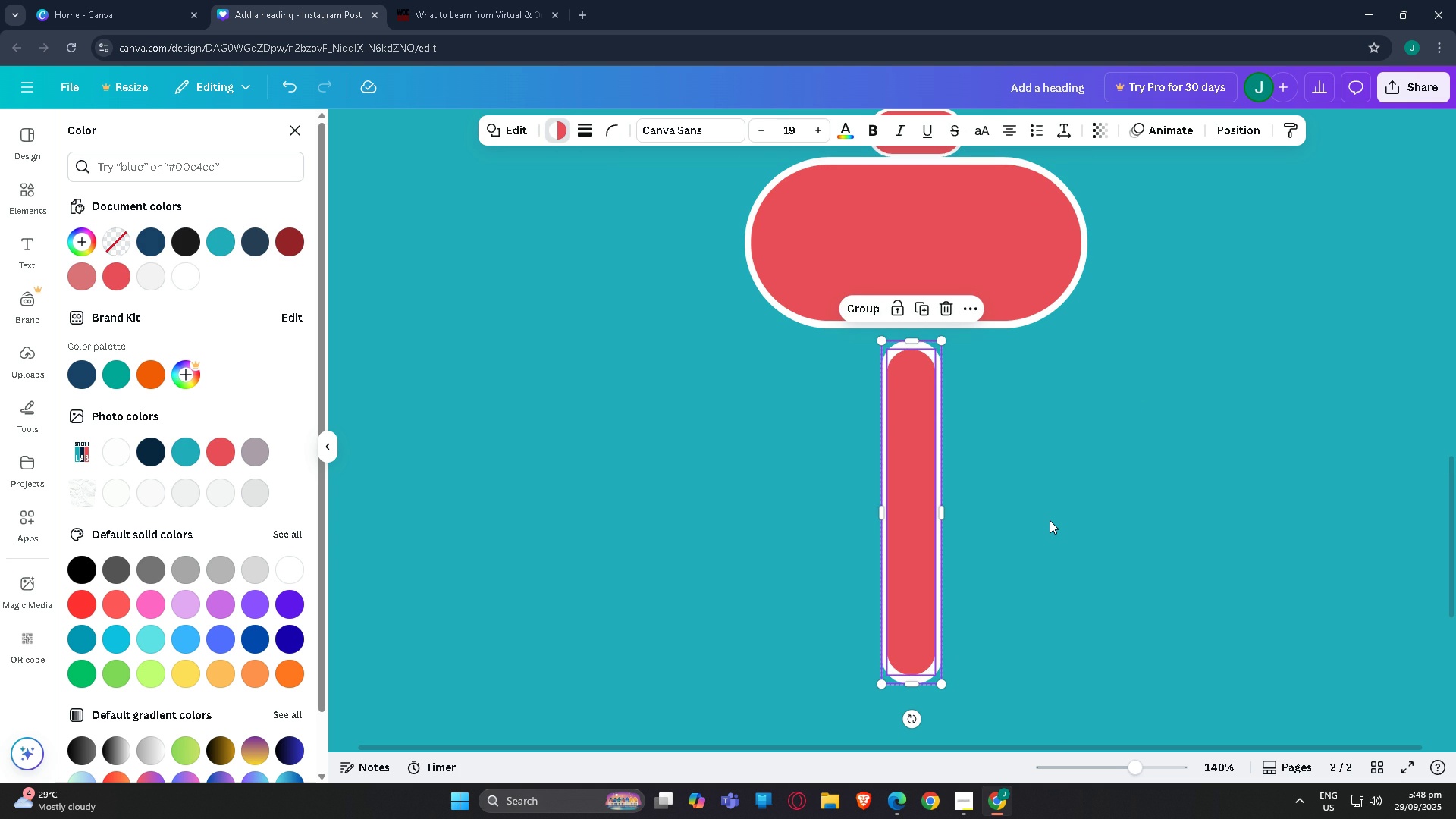 
key(Control+BracketLeft)
 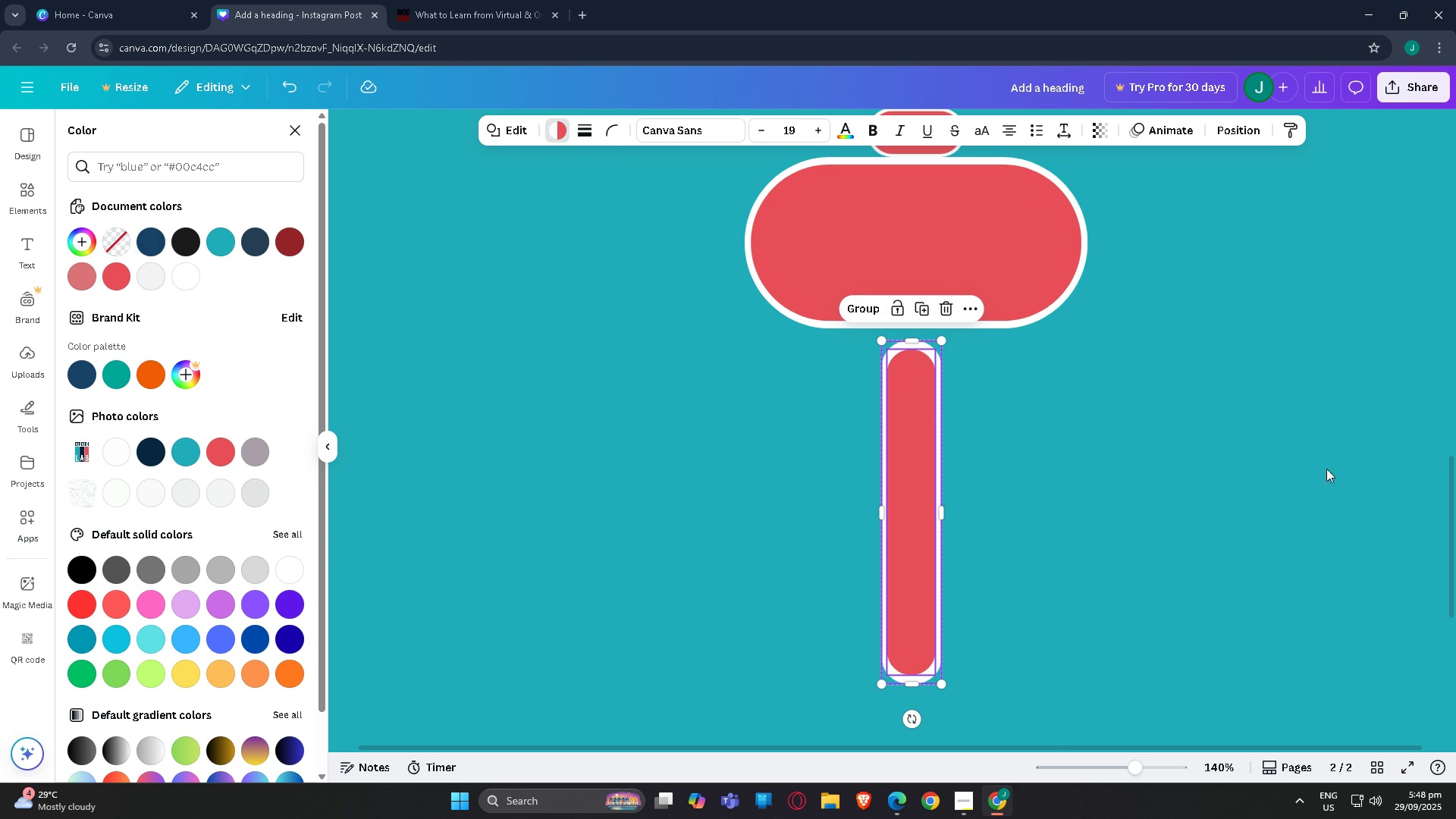 
left_click([1347, 464])